 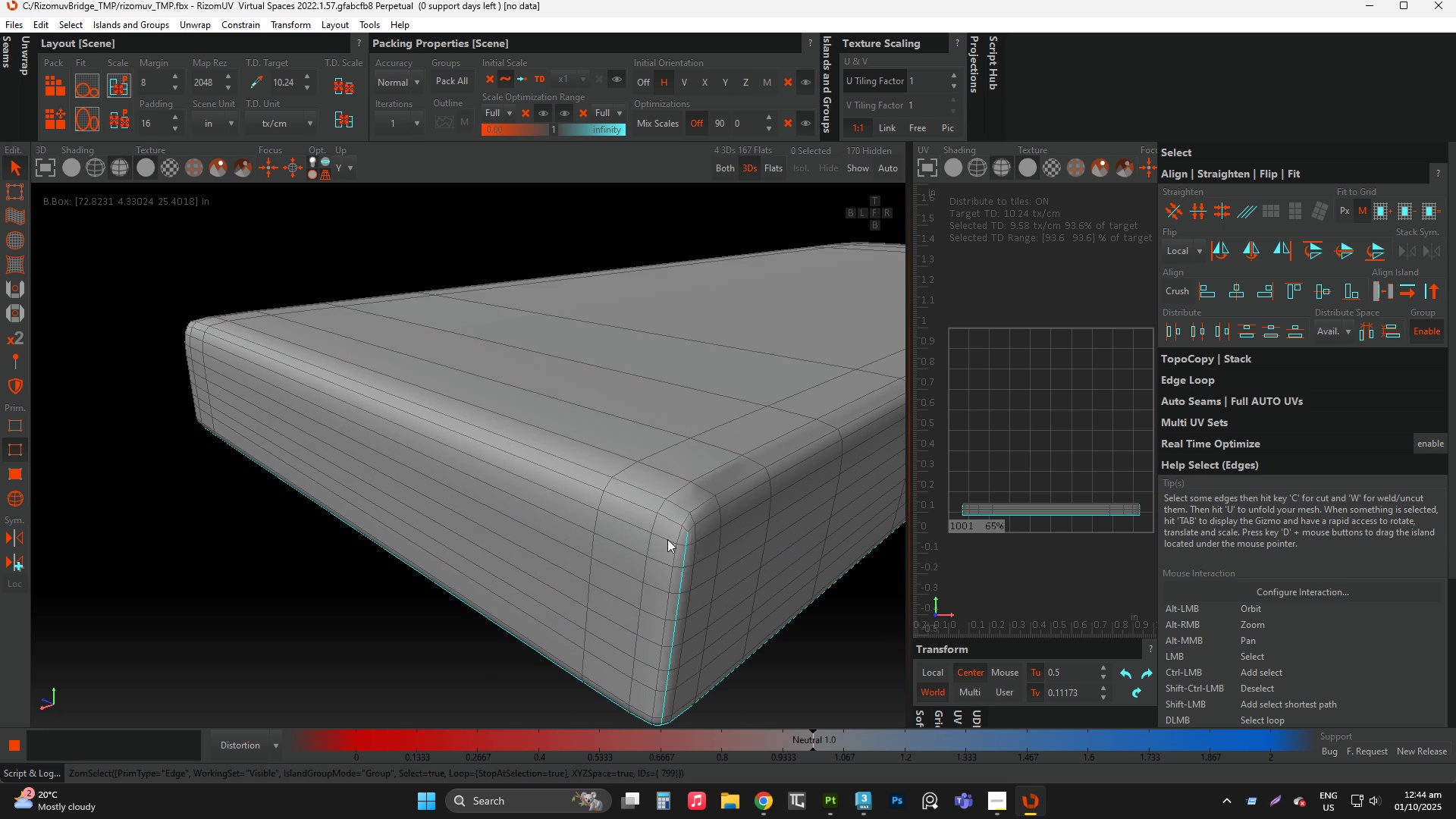 
double_click([689, 537])
 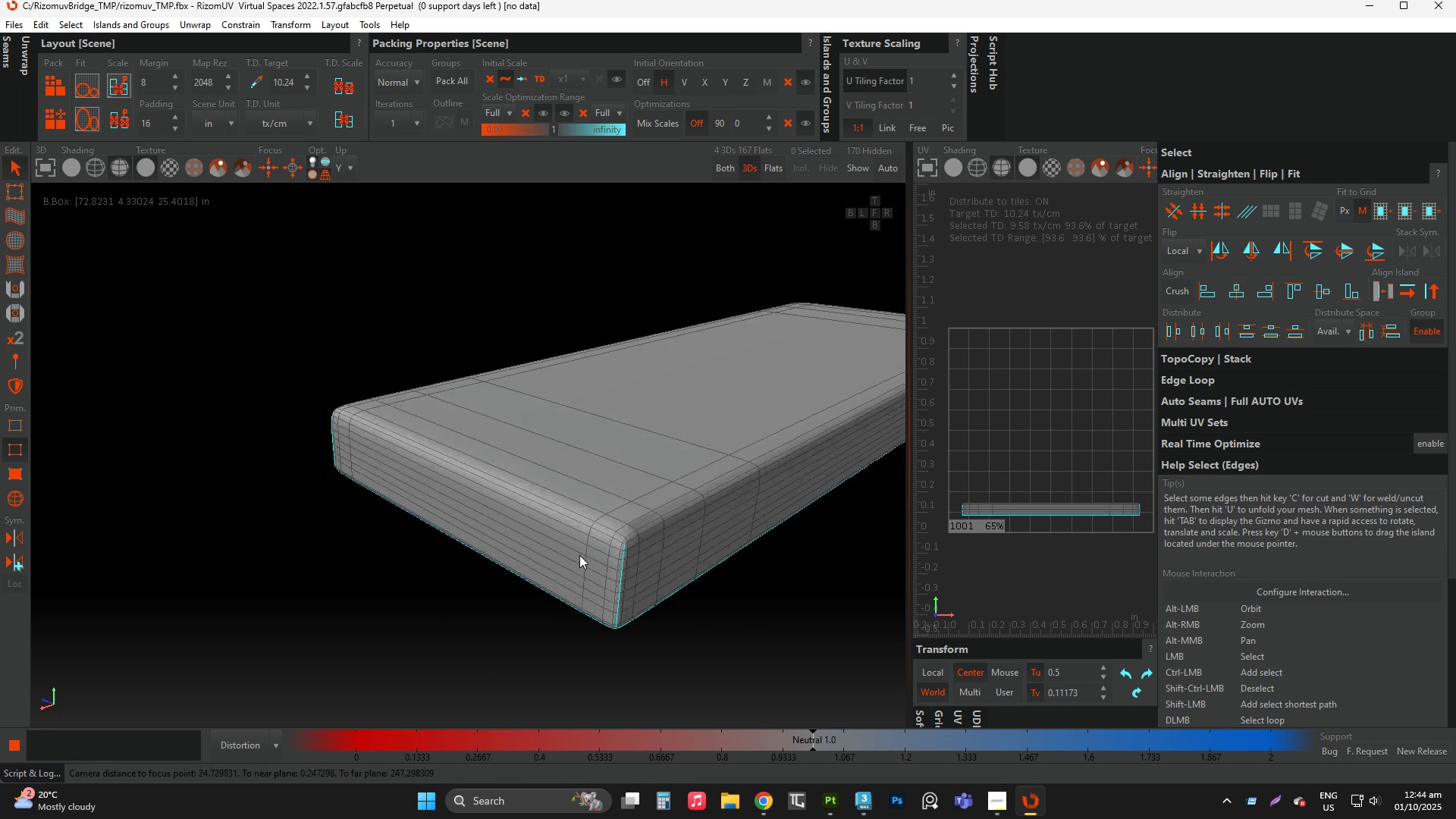 
scroll: coordinate [579, 555], scroll_direction: down, amount: 8.0
 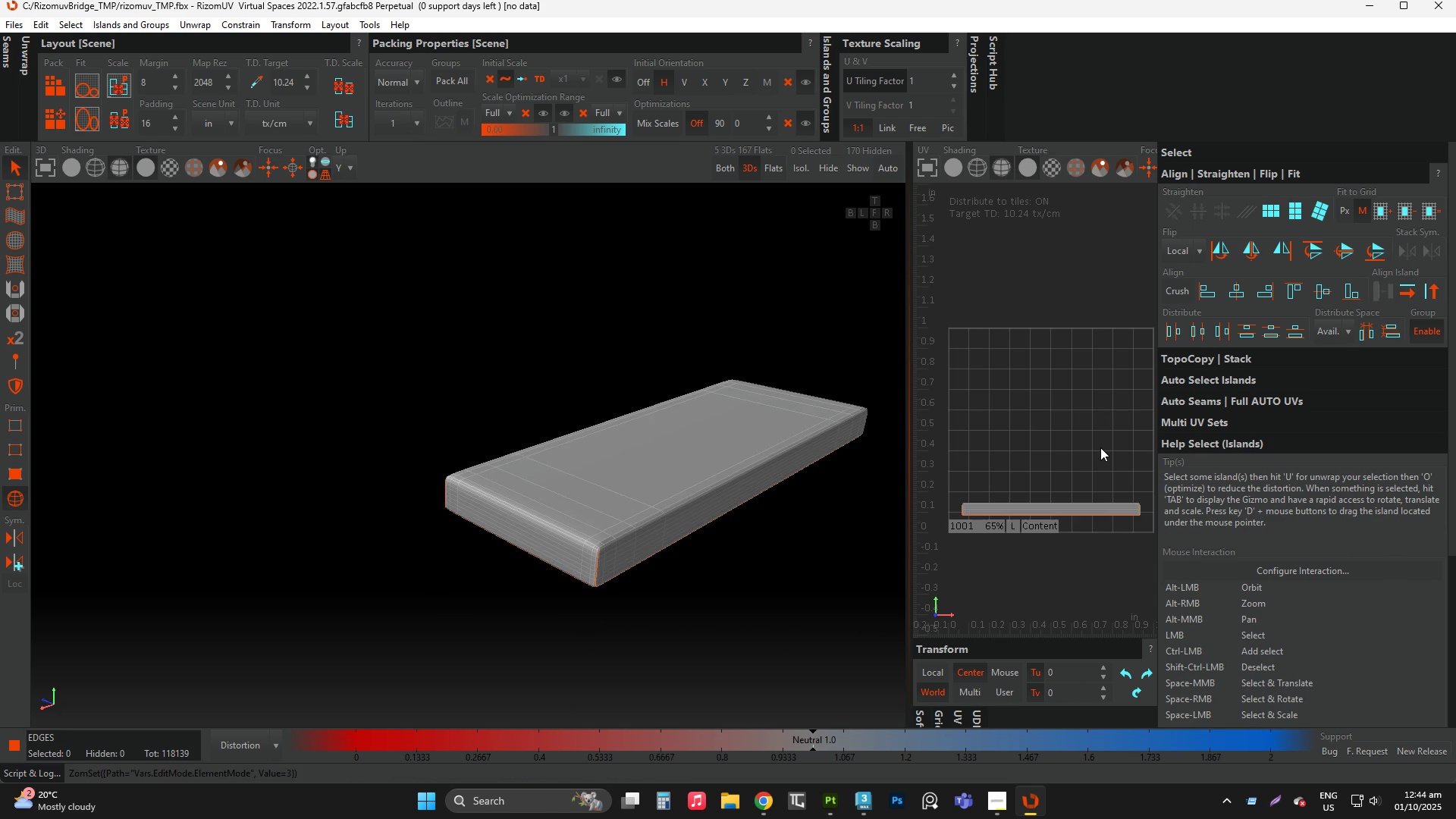 
key(C)
 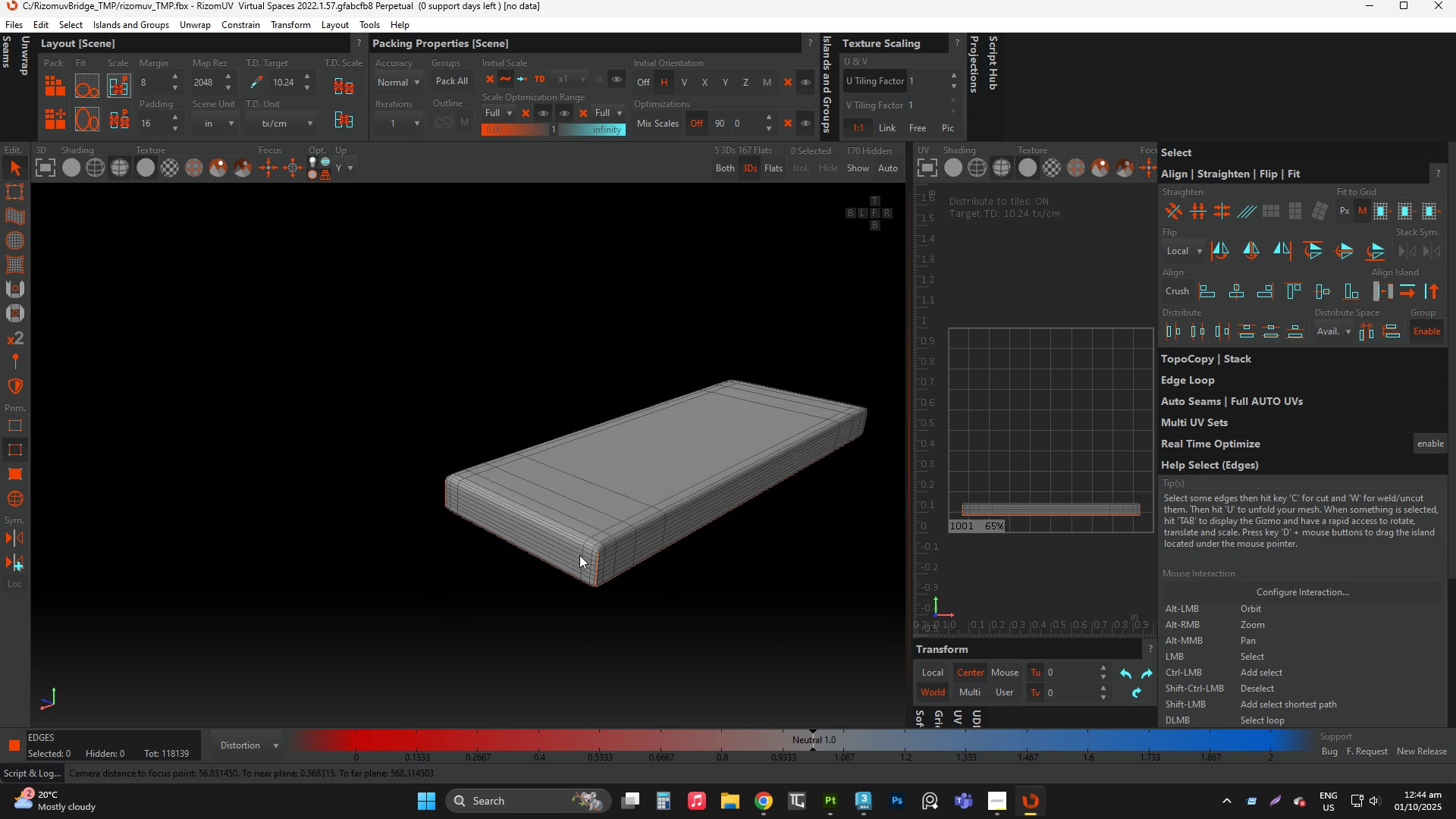 
key(F4)
 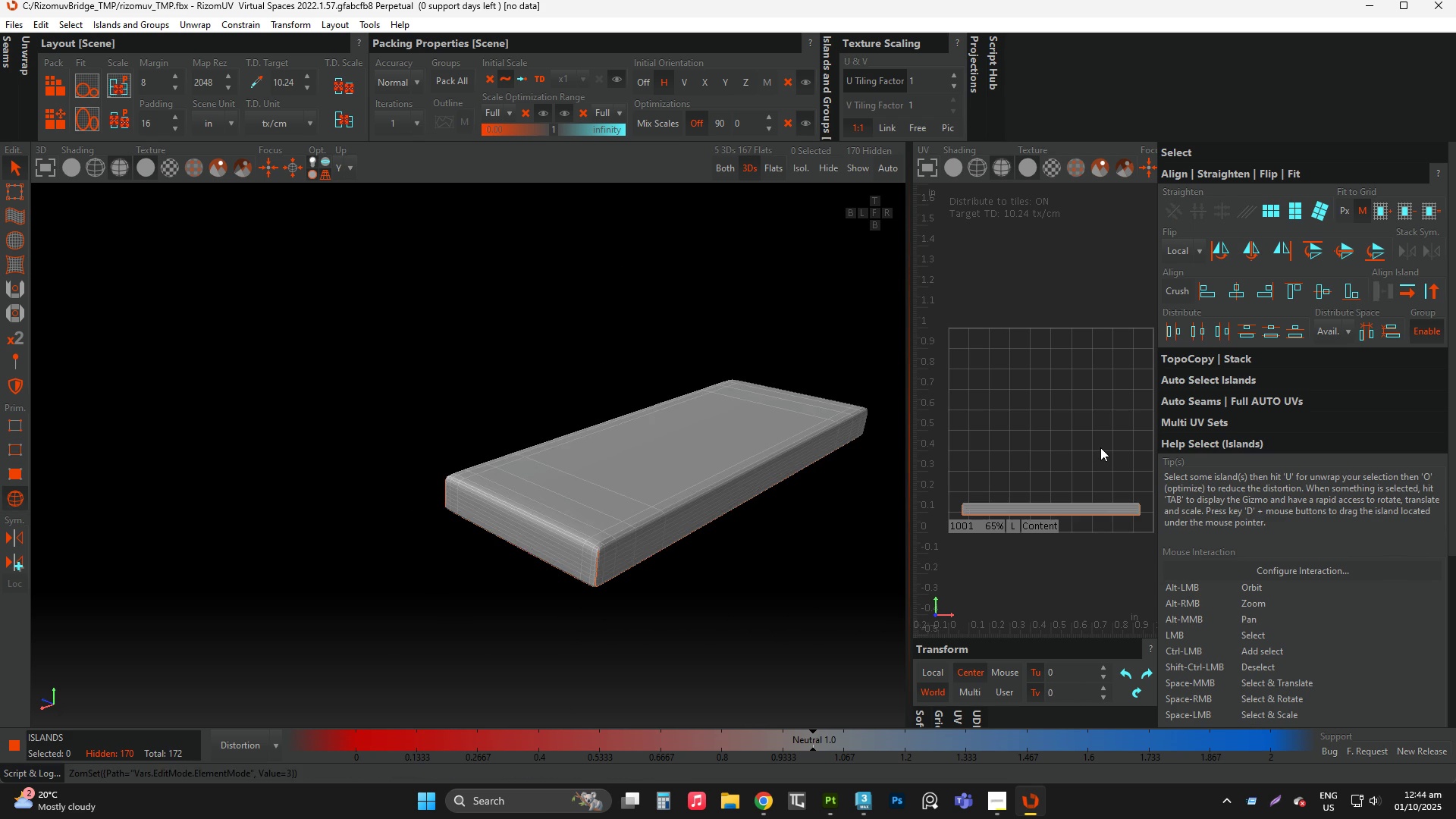 
key(Control+ControlLeft)
 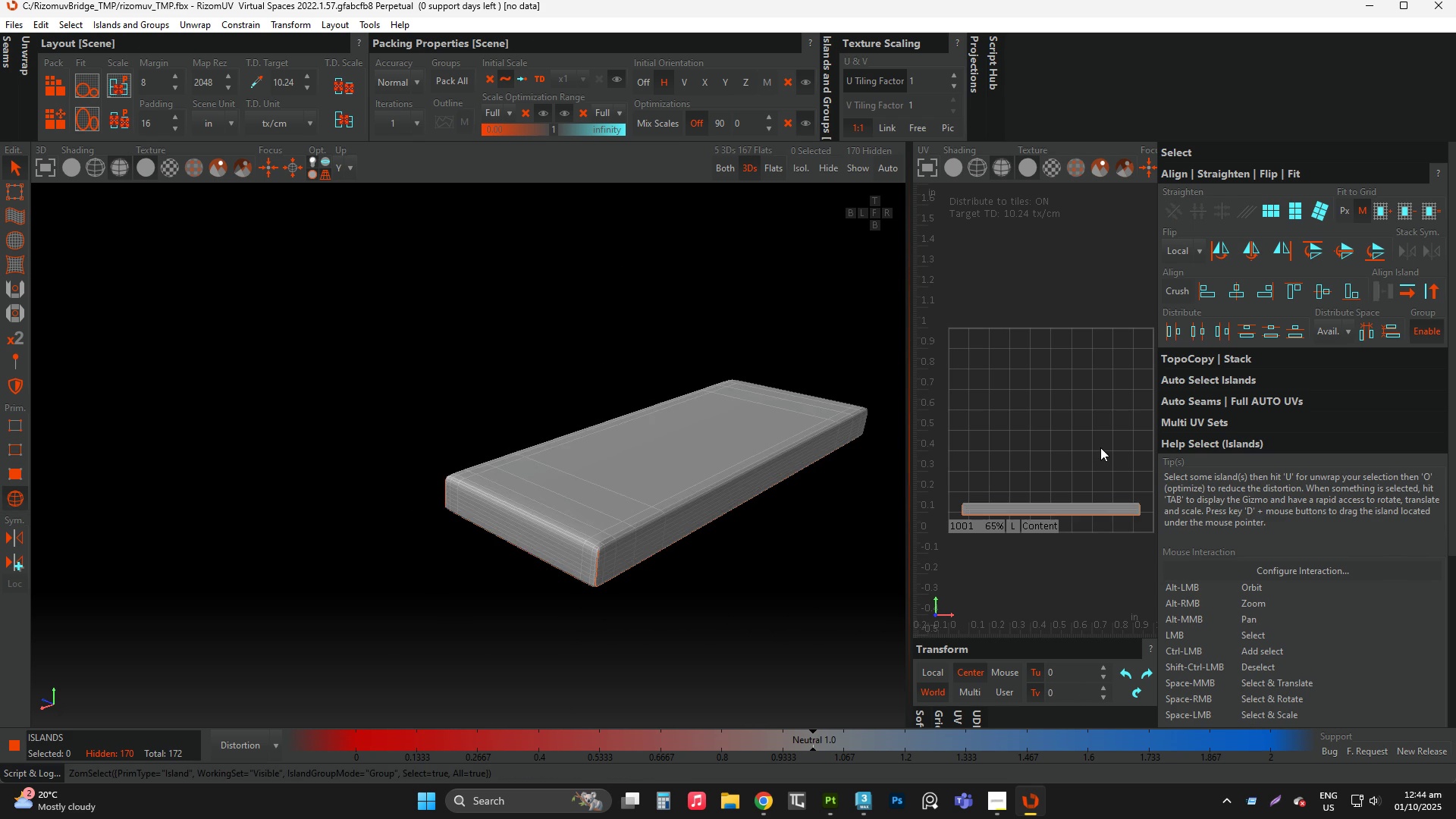 
key(Control+A)
 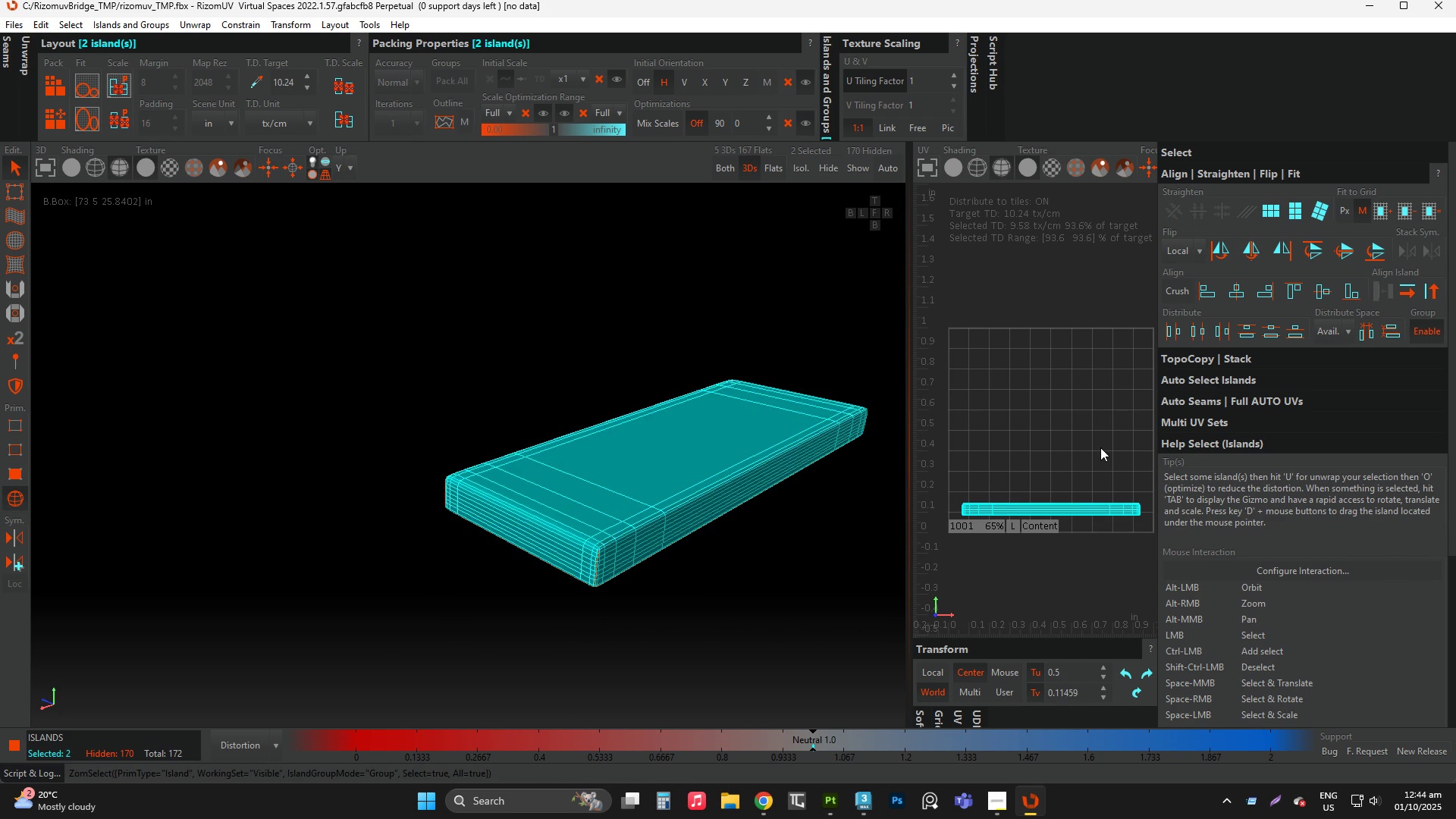 
type(up)
 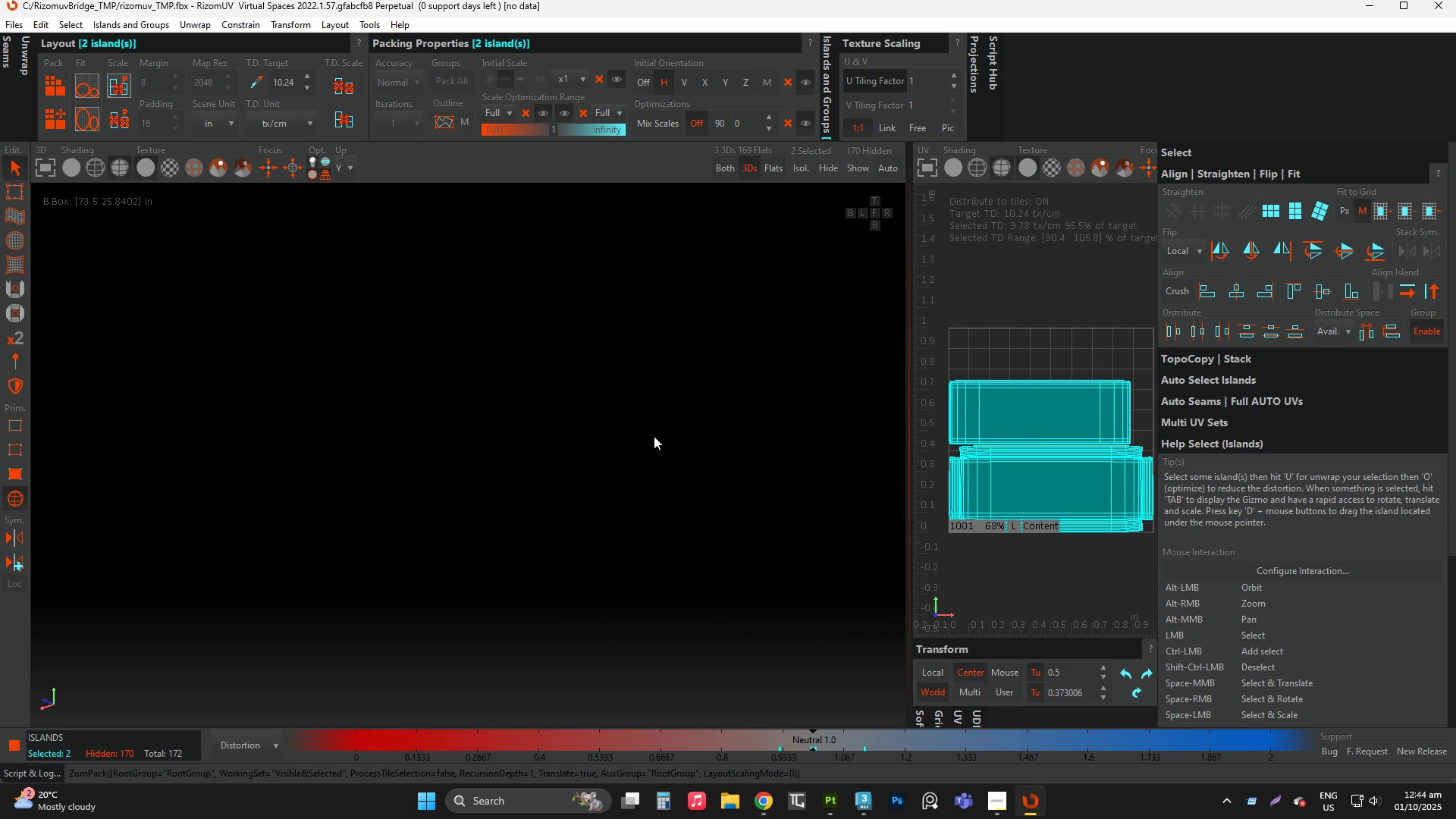 
left_click([654, 436])
 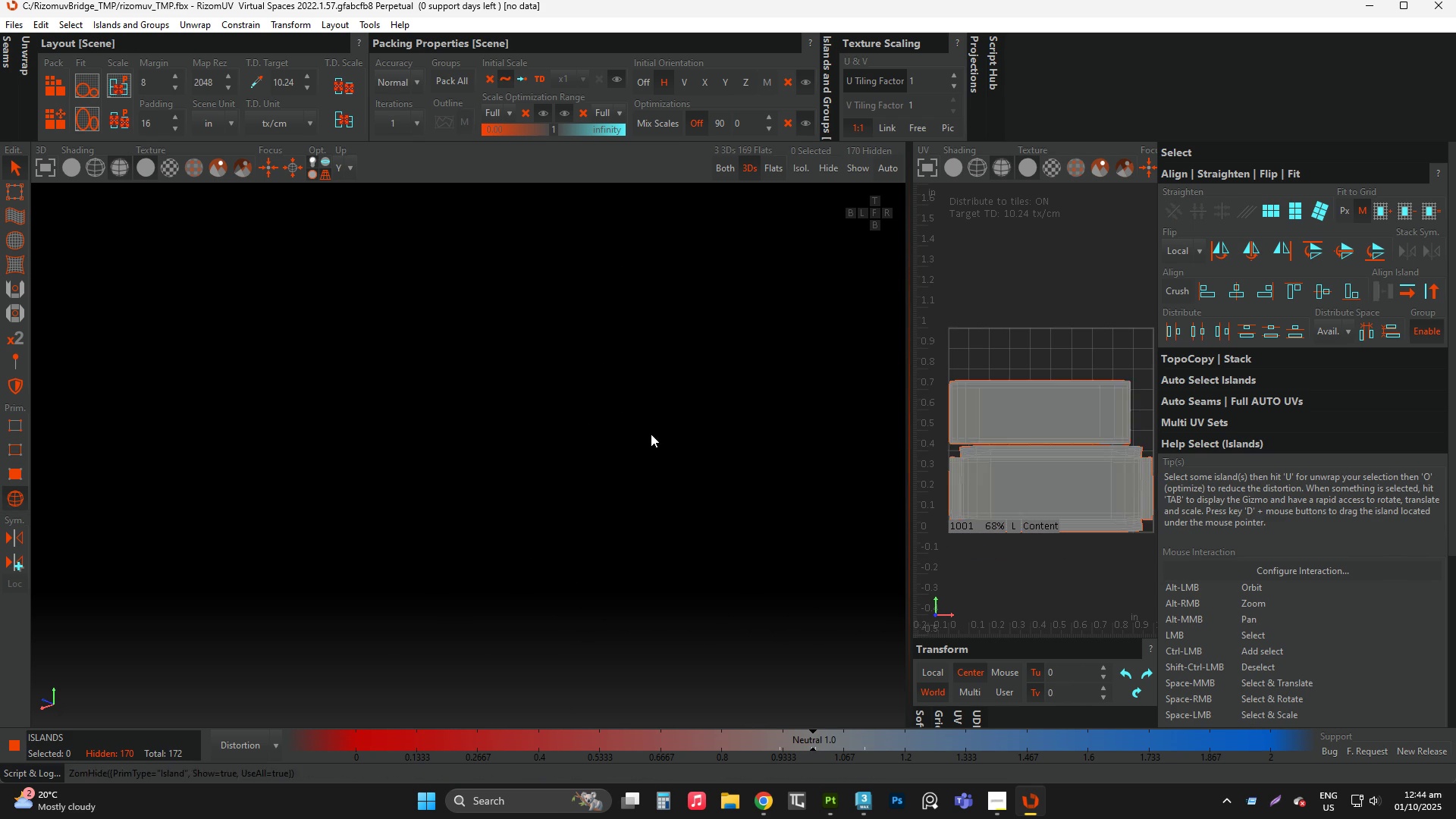 
type(yf)
 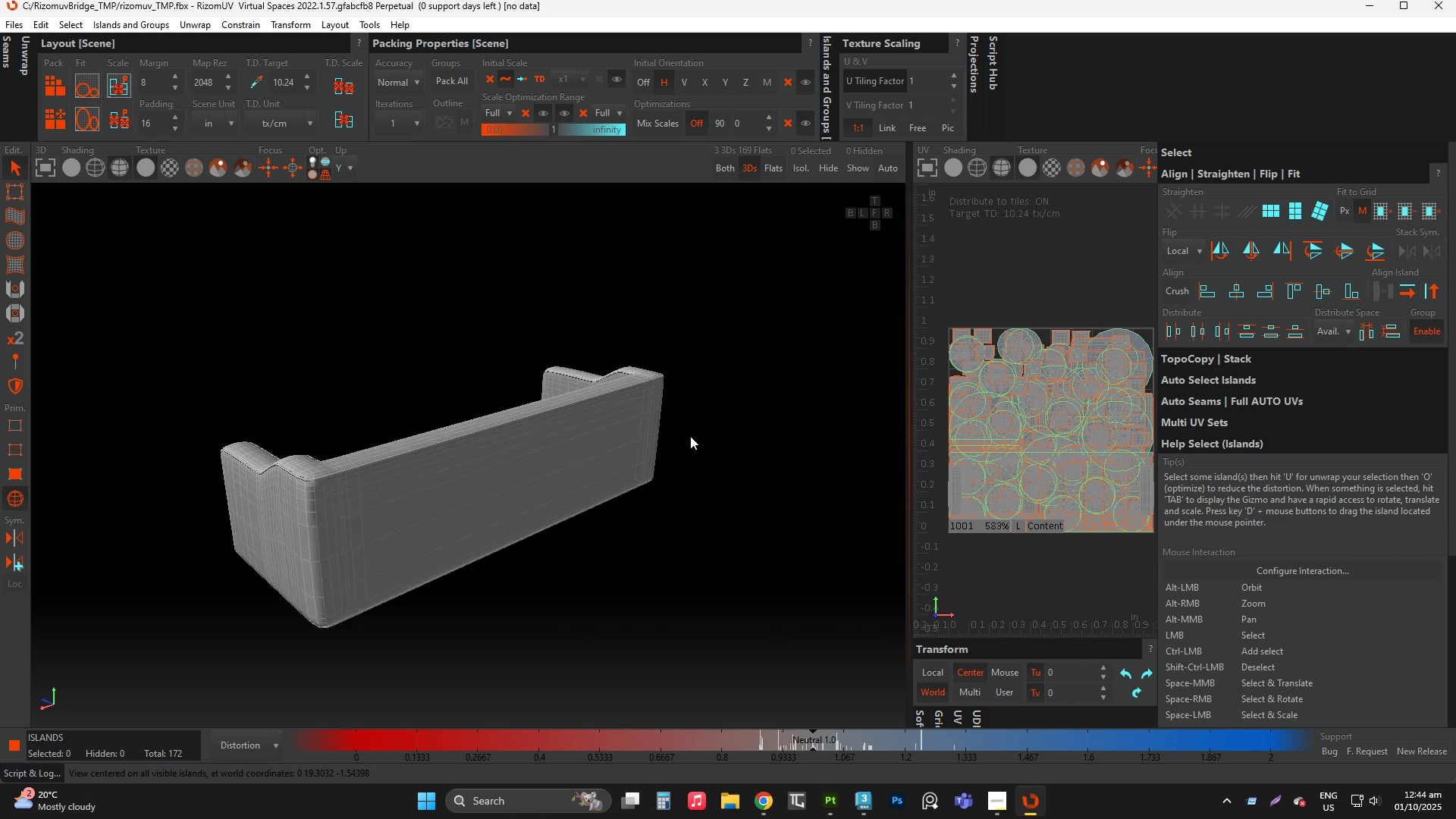 
scroll: coordinate [691, 436], scroll_direction: down, amount: 2.0